 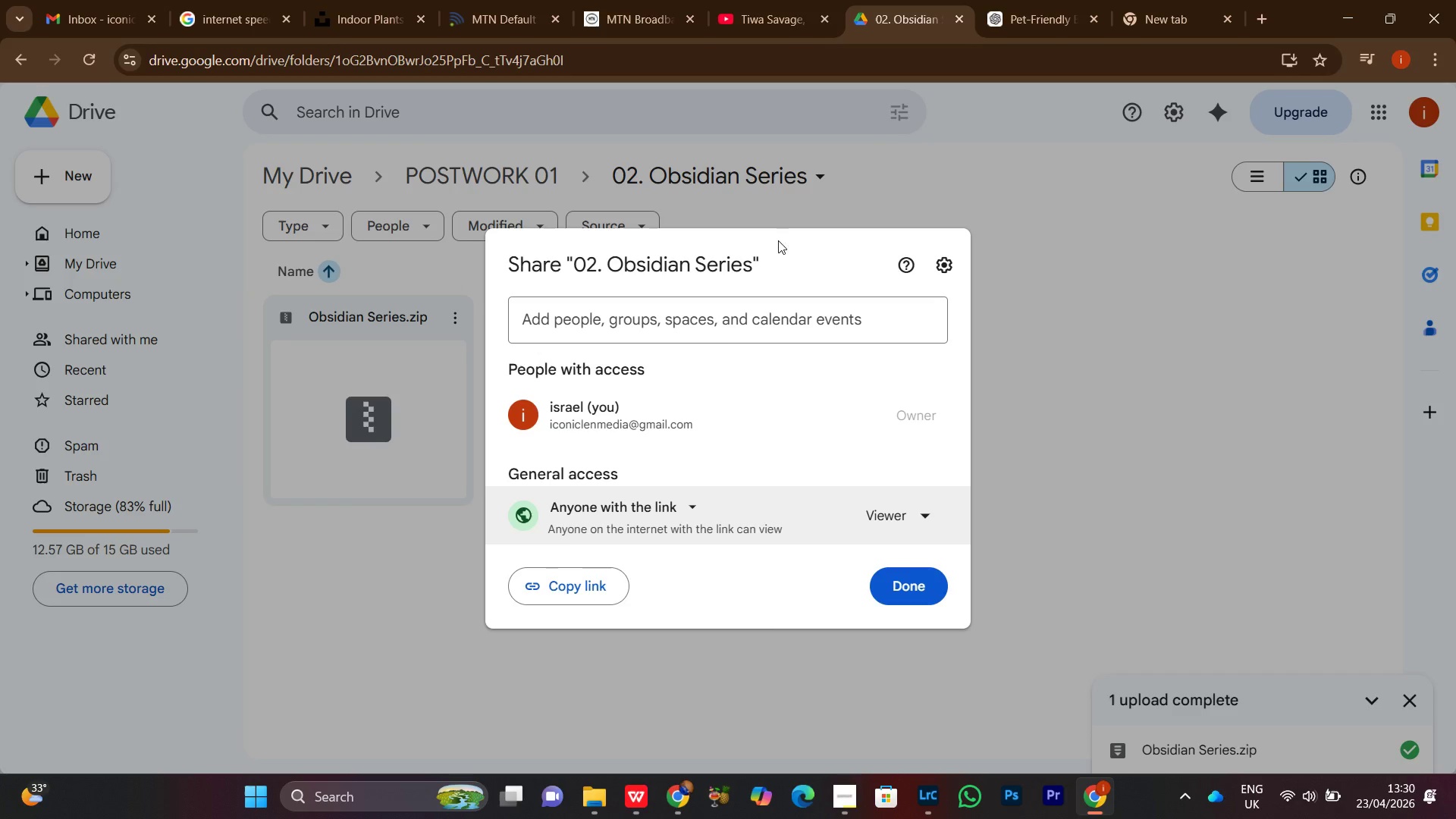 
left_click([557, 592])
 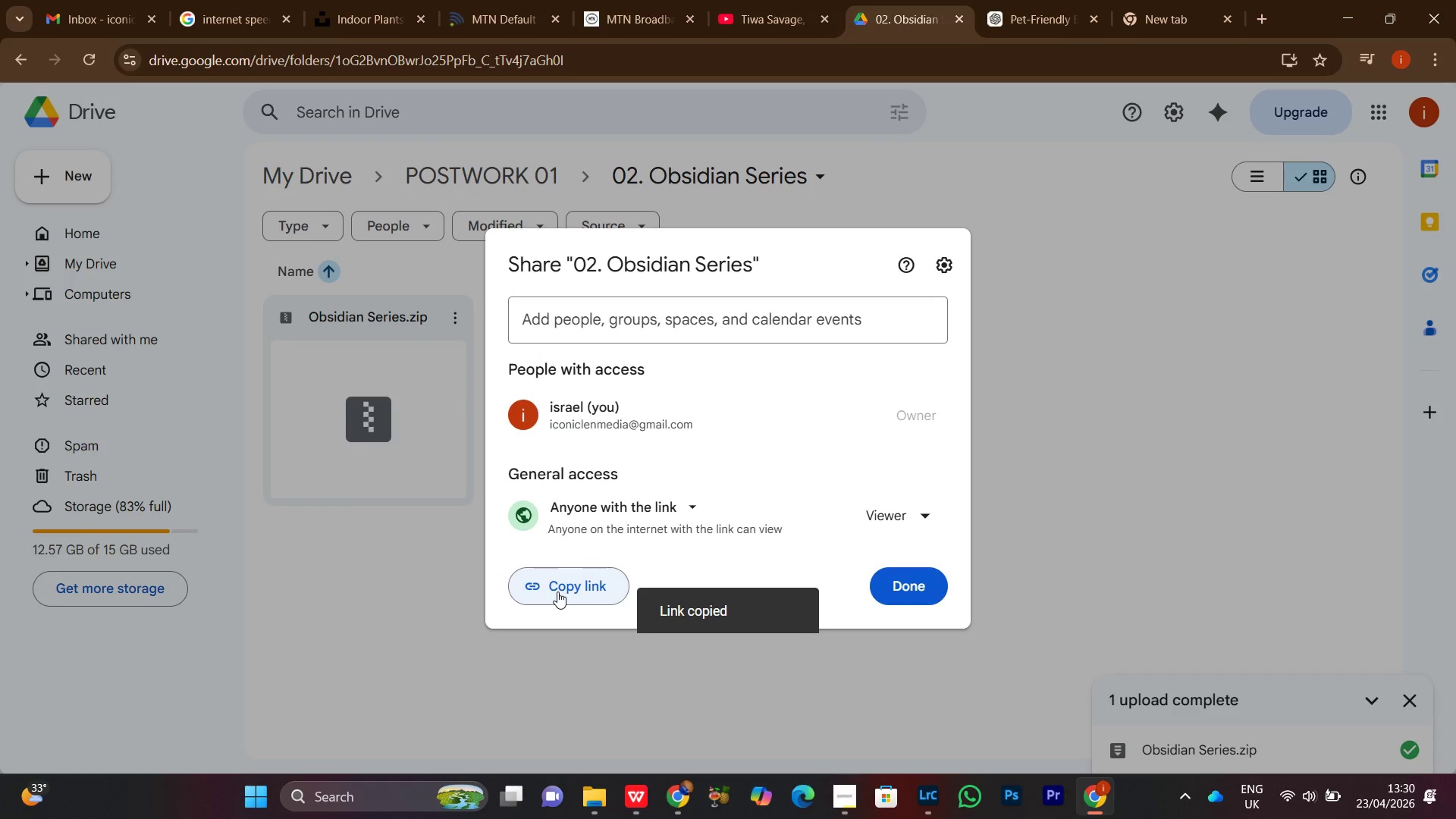 
left_click([556, 592])
 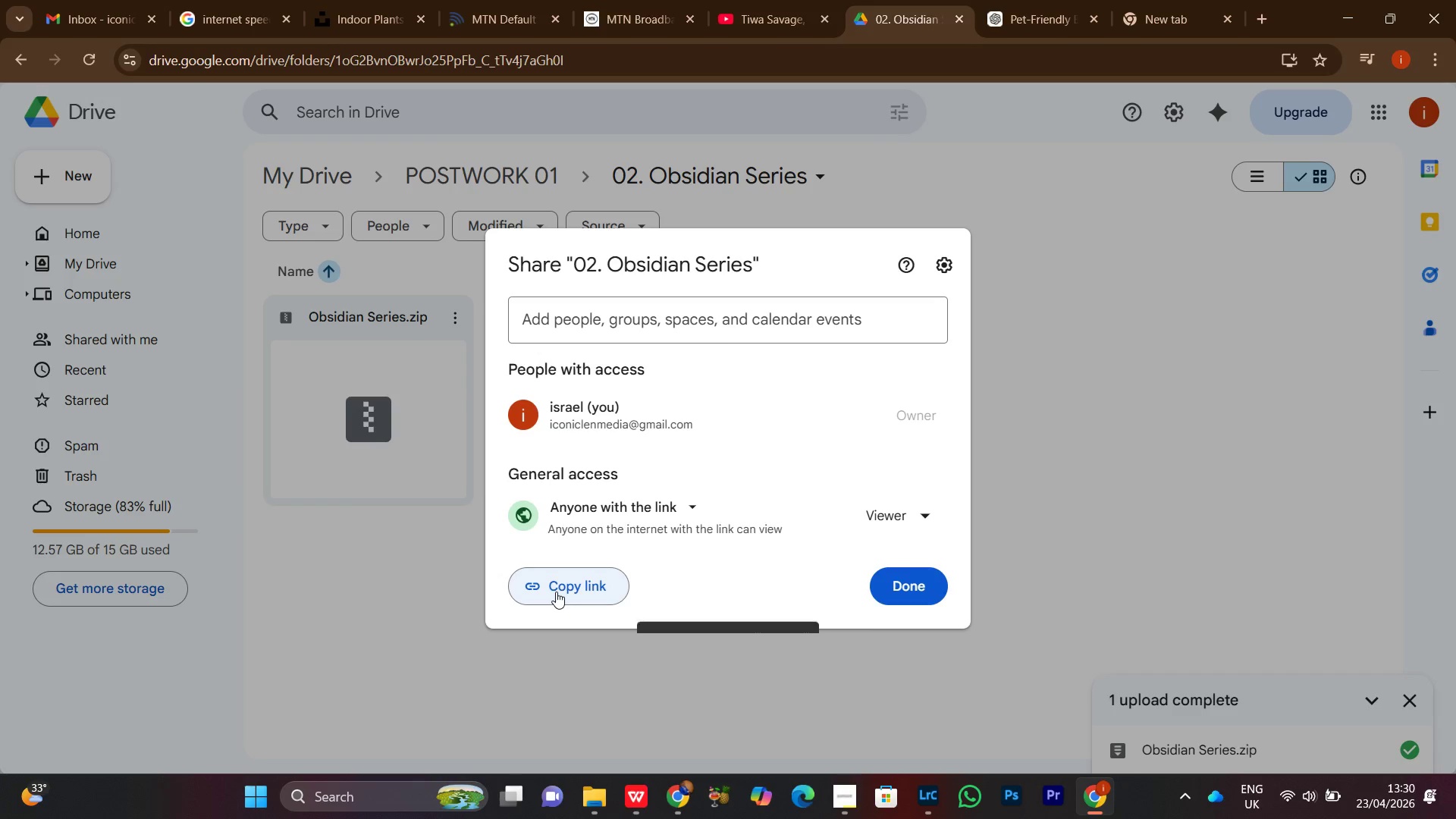 
left_click([556, 592])
 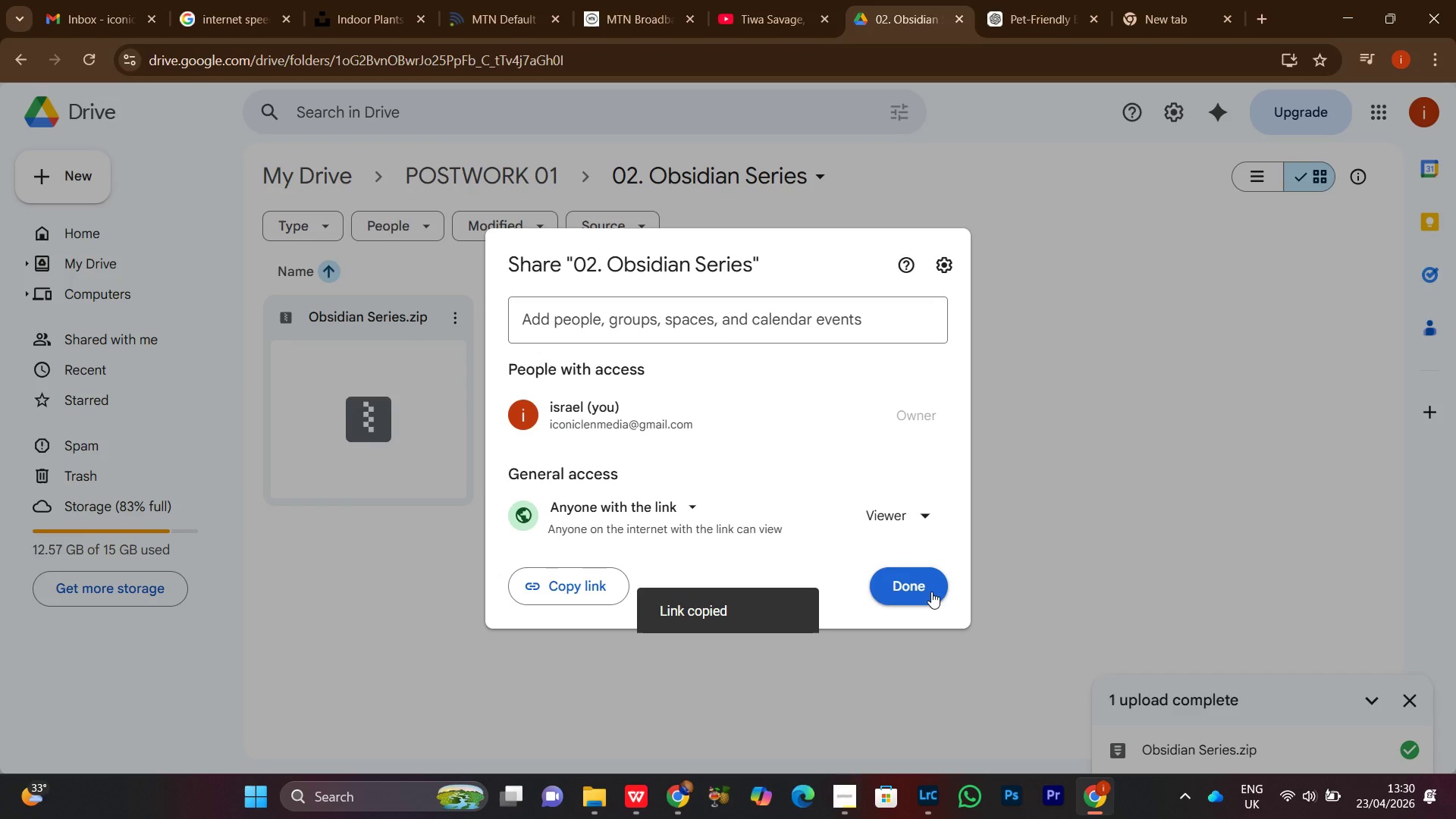 